 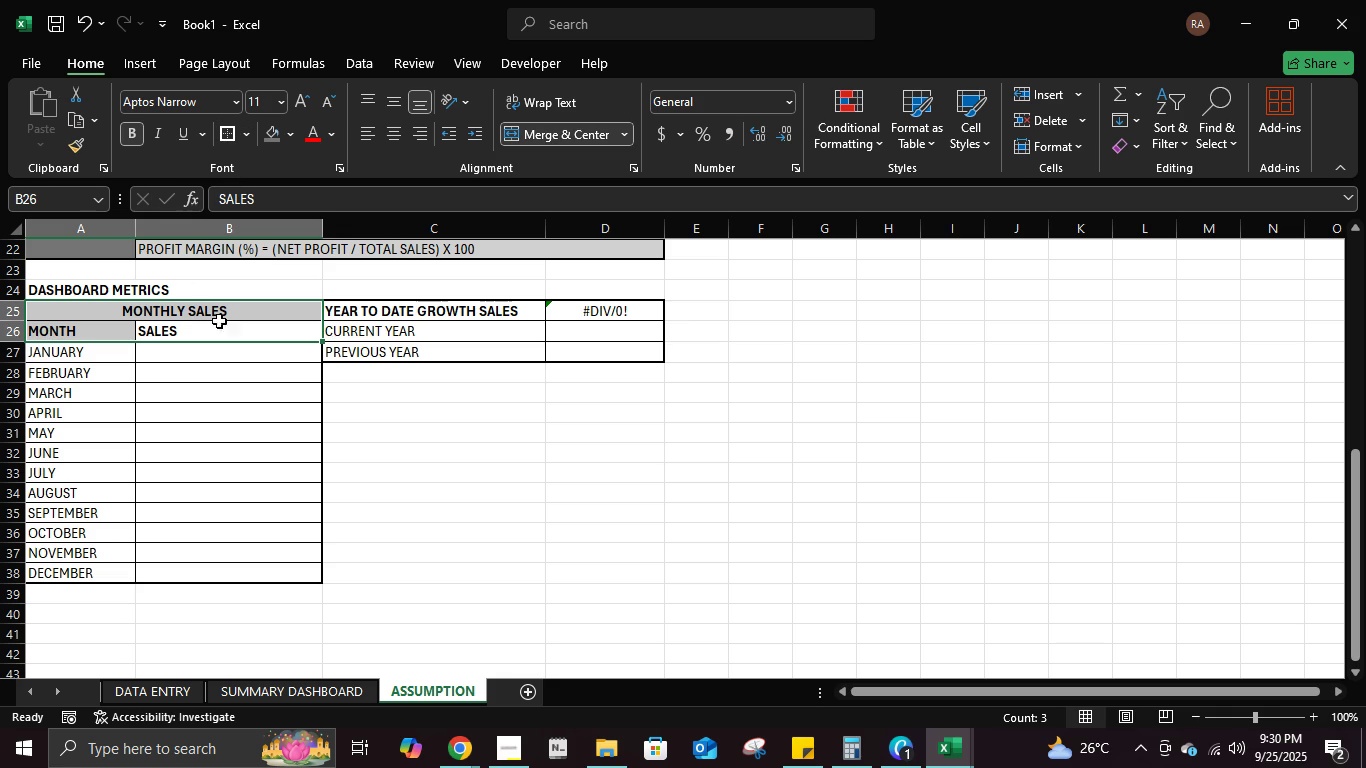 
left_click([142, 330])
 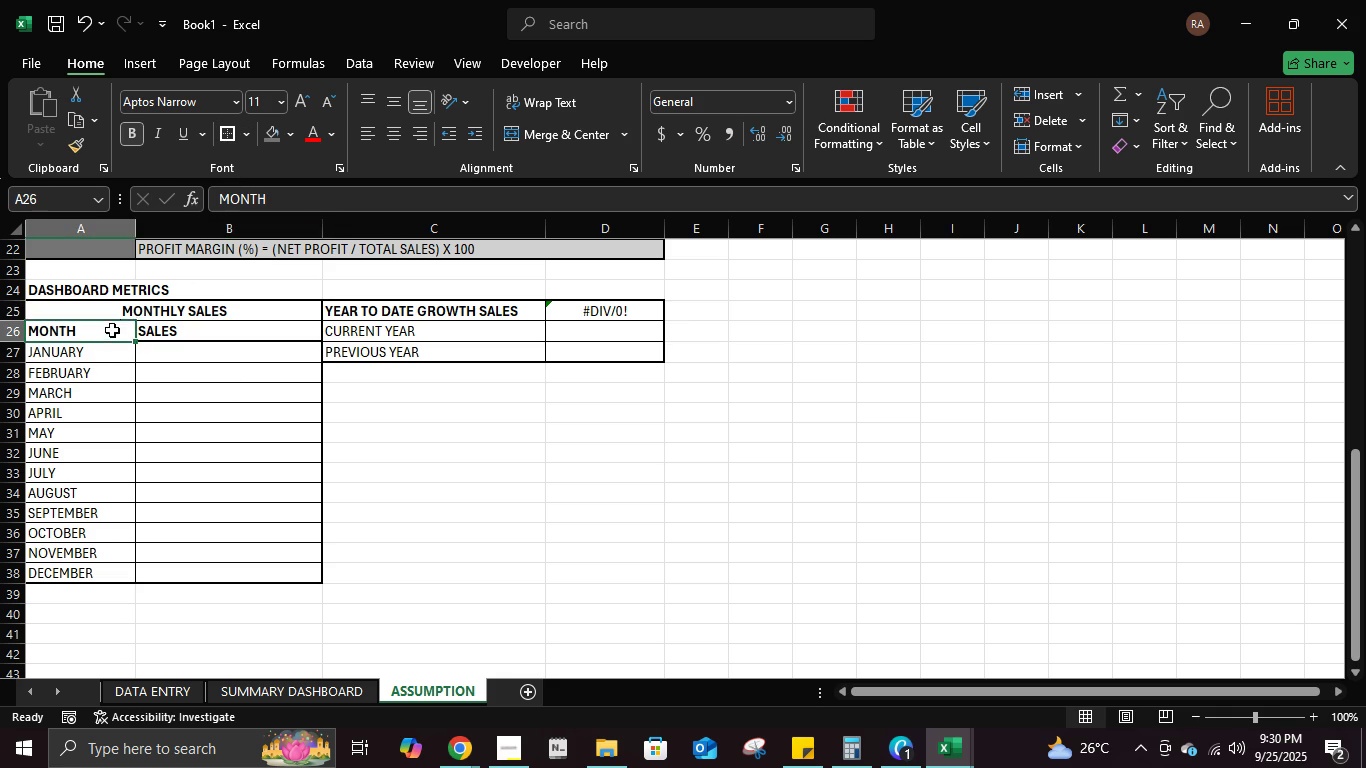 
double_click([138, 312])
 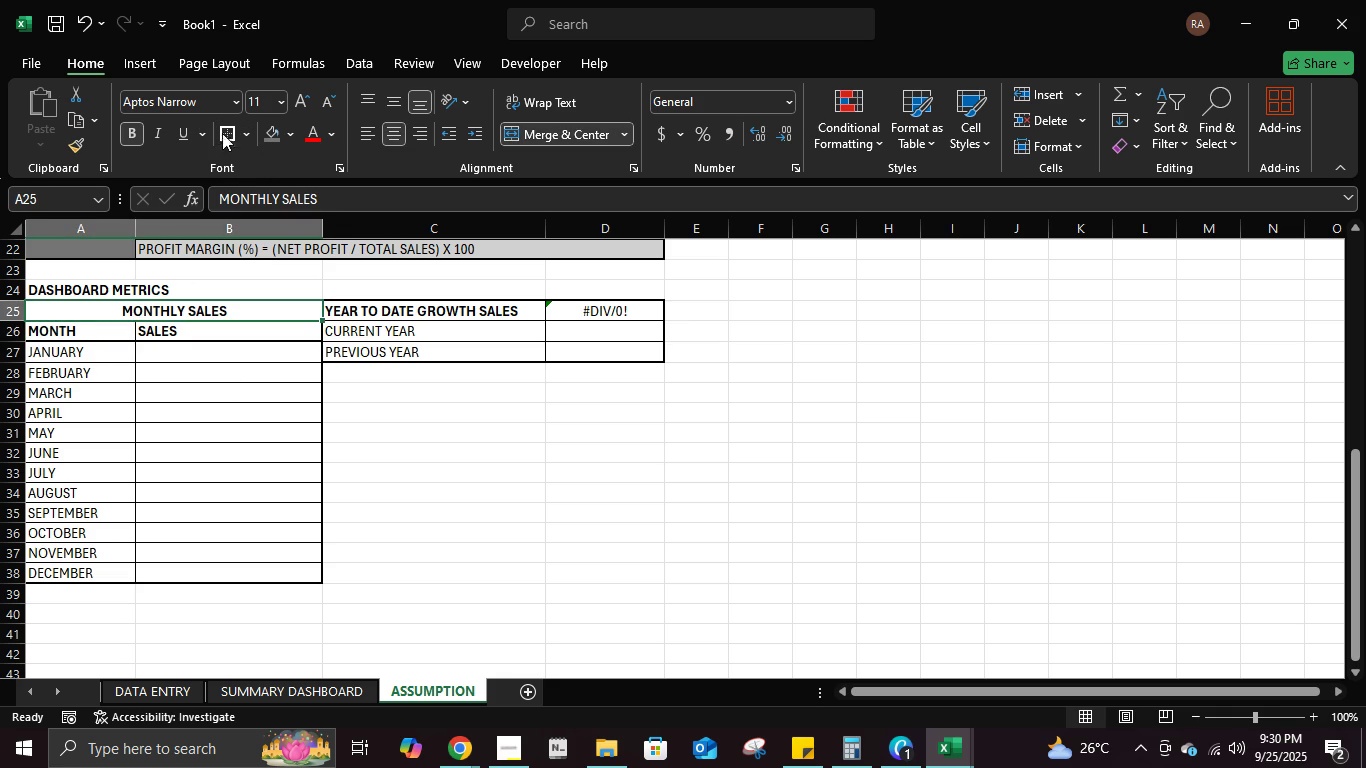 
left_click([229, 132])
 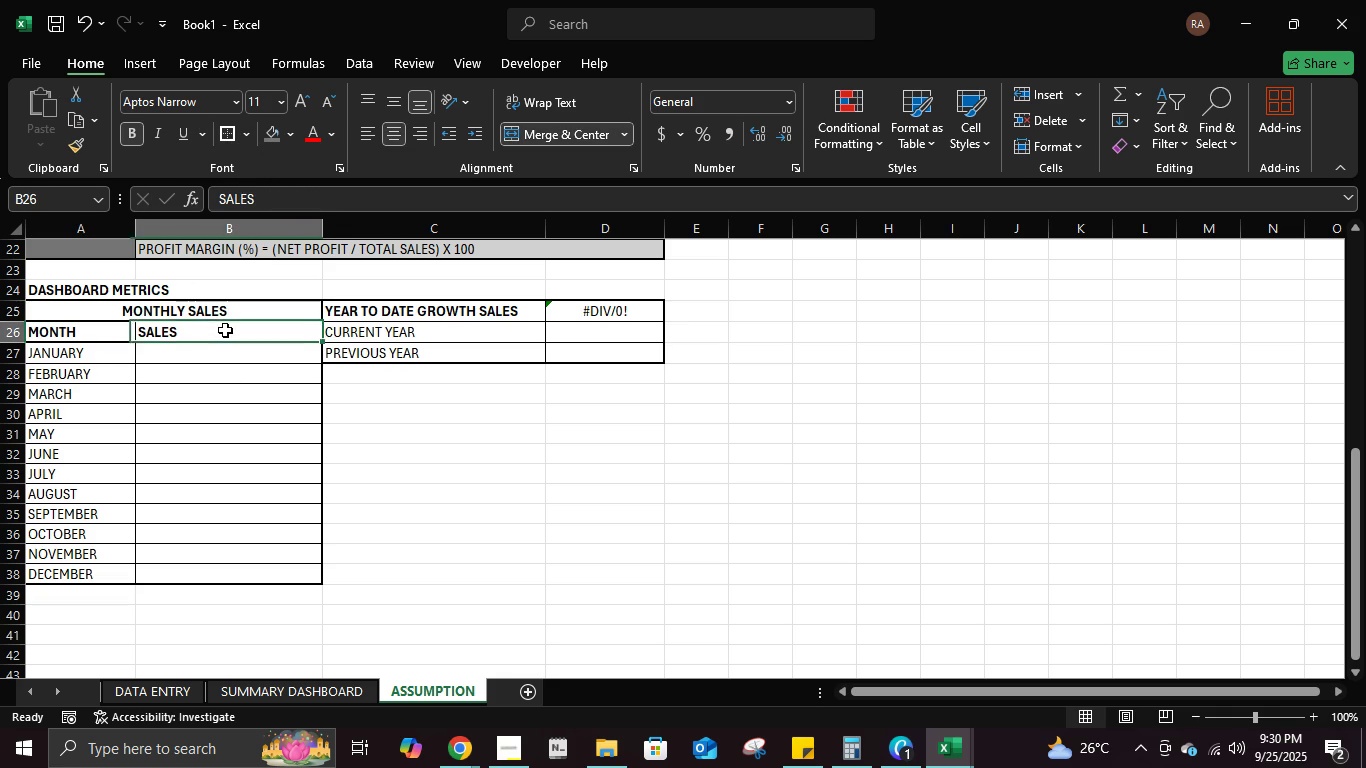 
left_click([225, 330])
 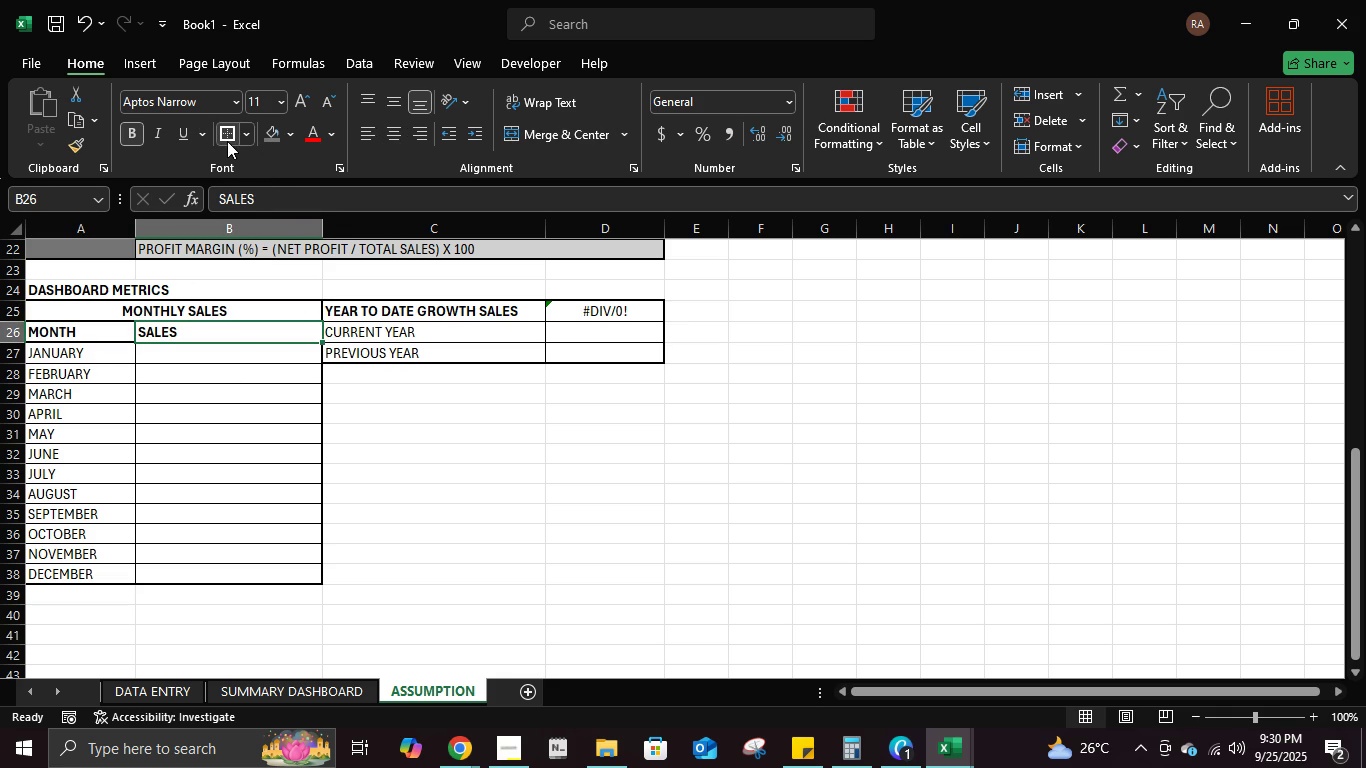 
left_click([227, 141])
 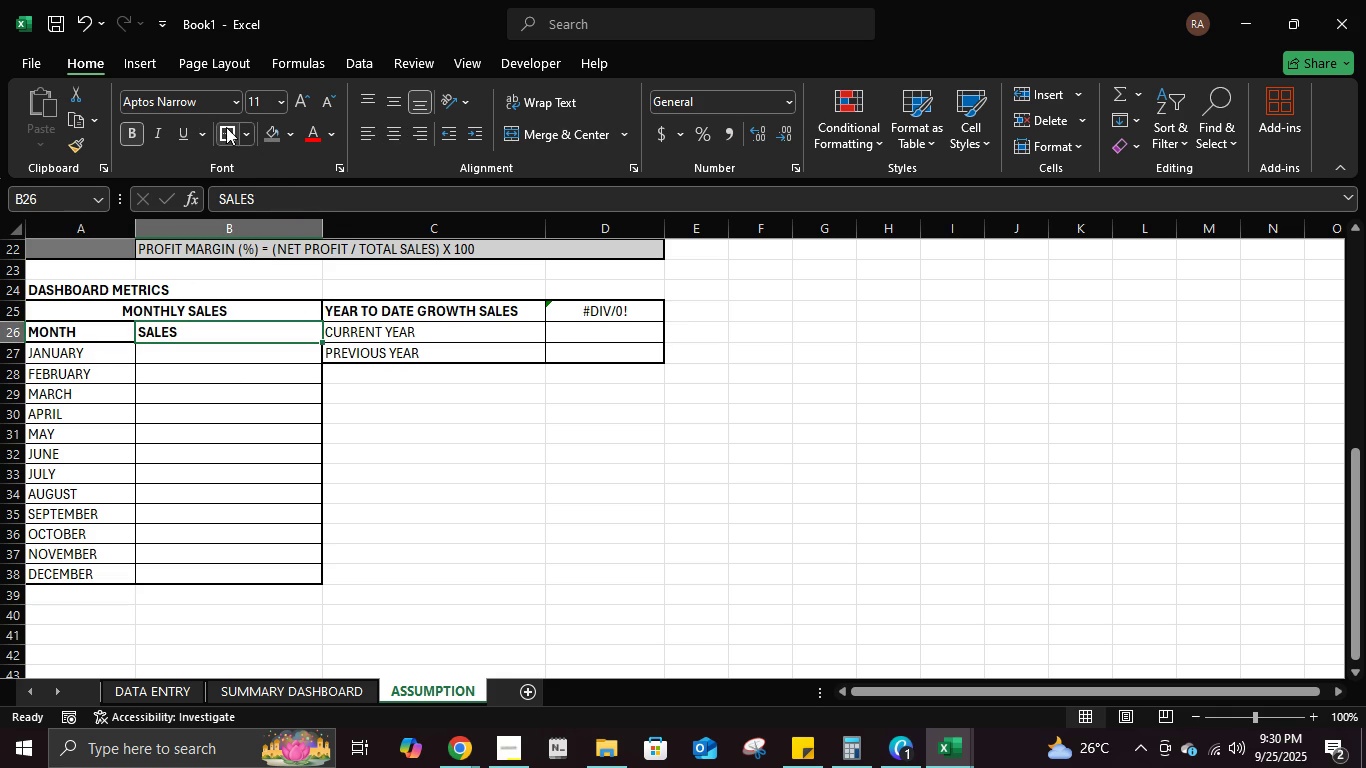 
left_click([226, 127])